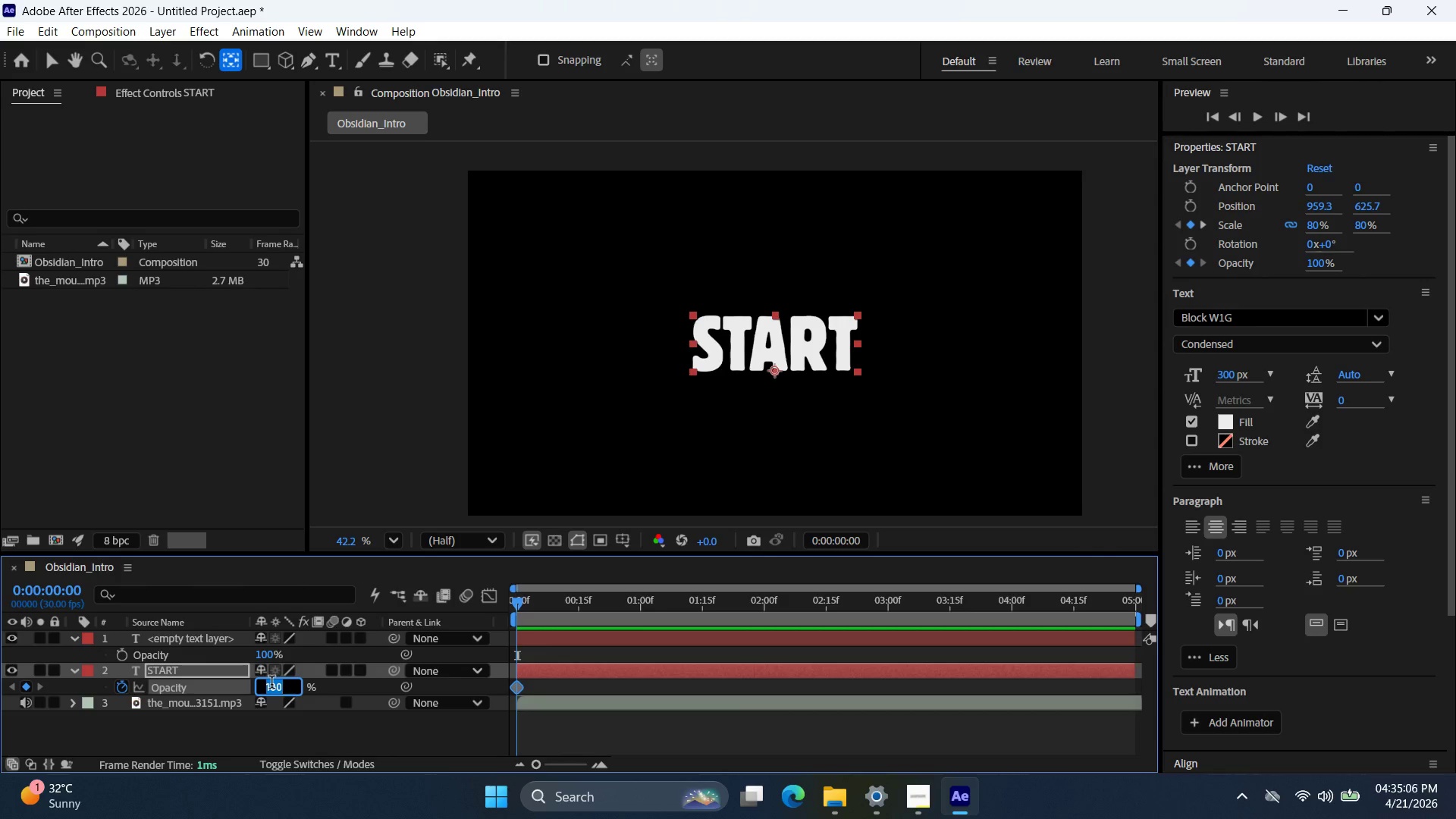 
key(0)
 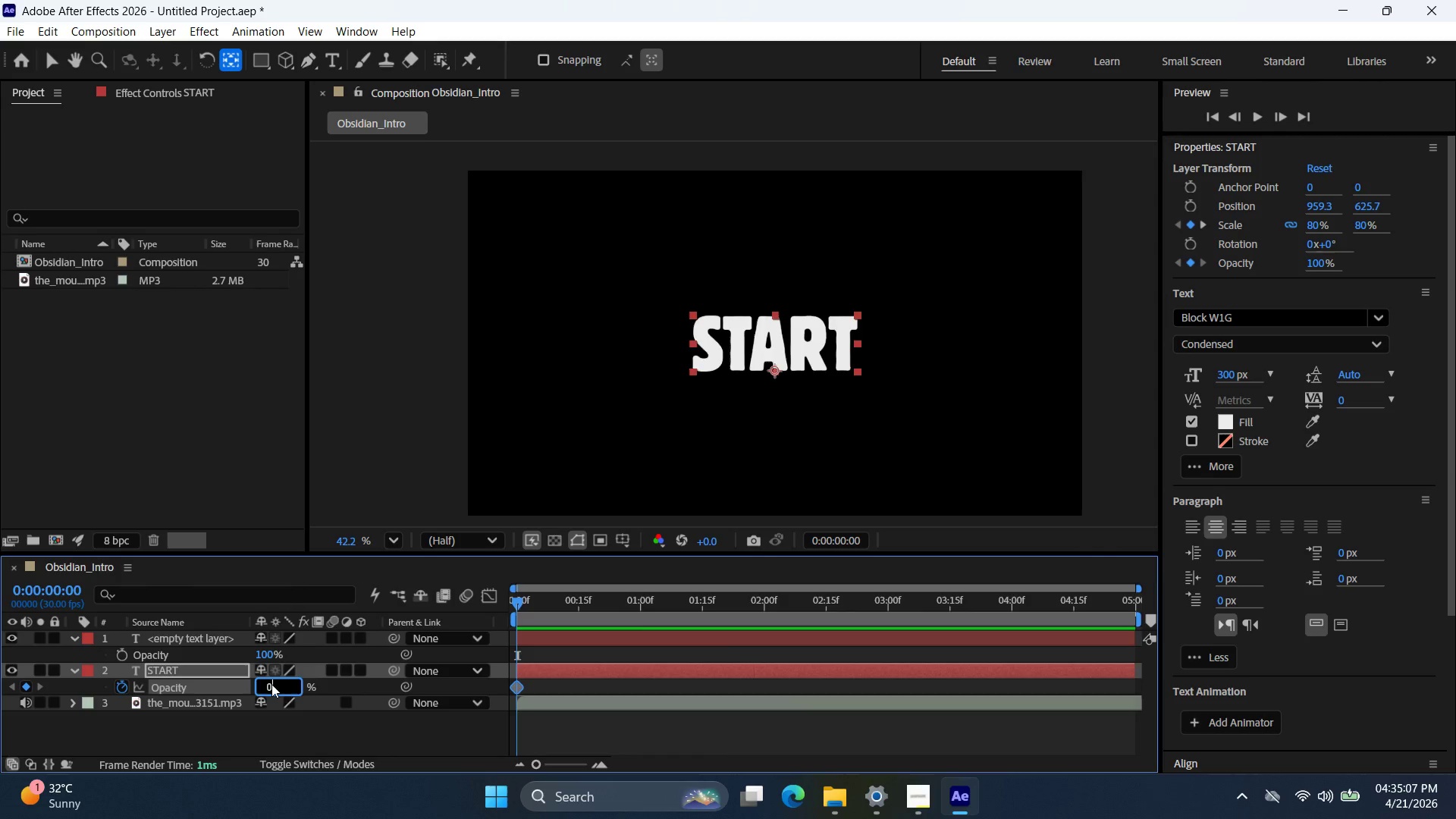 
key(Enter)
 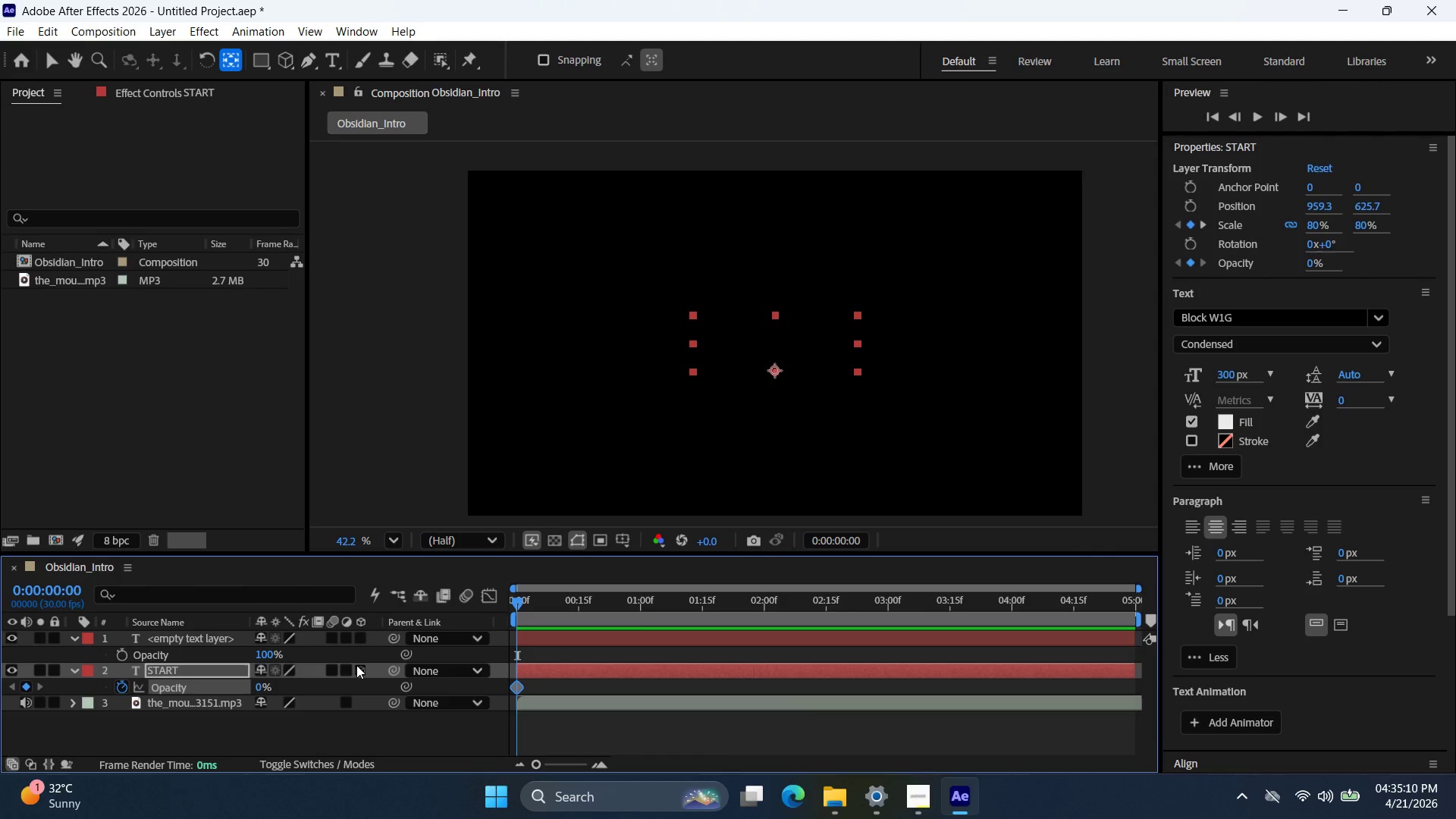 
key(PageDown)
 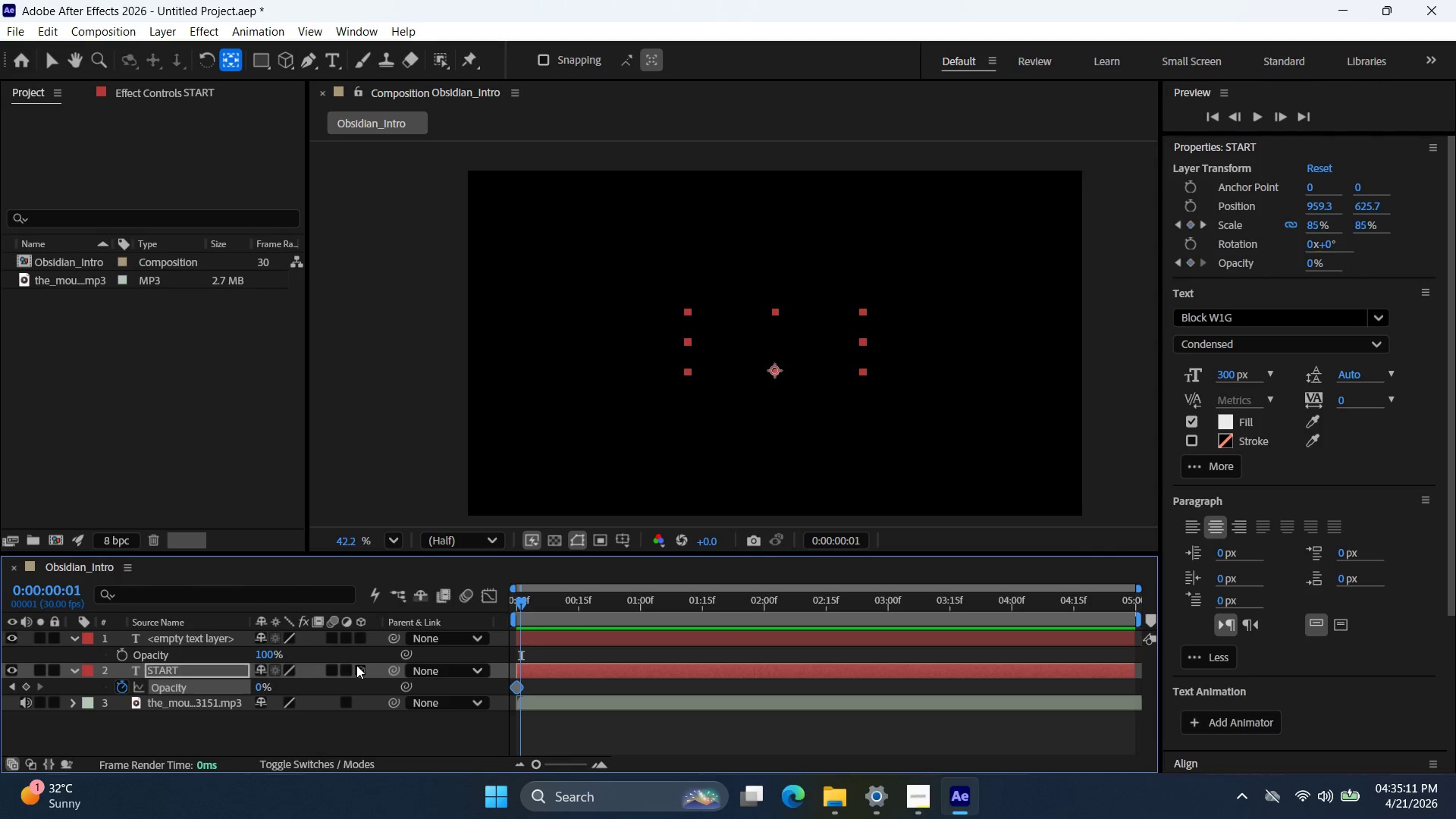 
key(PageDown)
 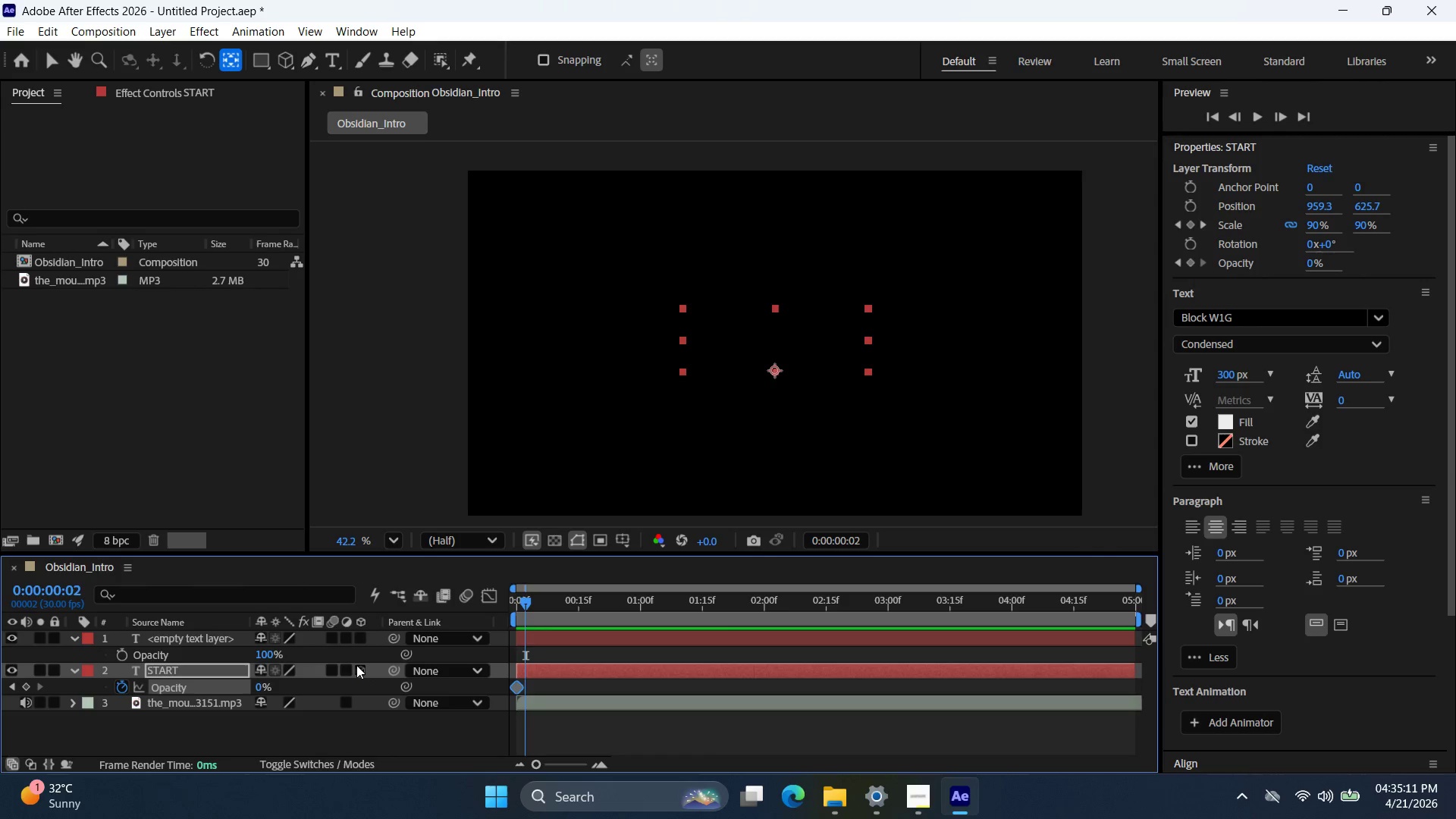 
key(PageDown)
 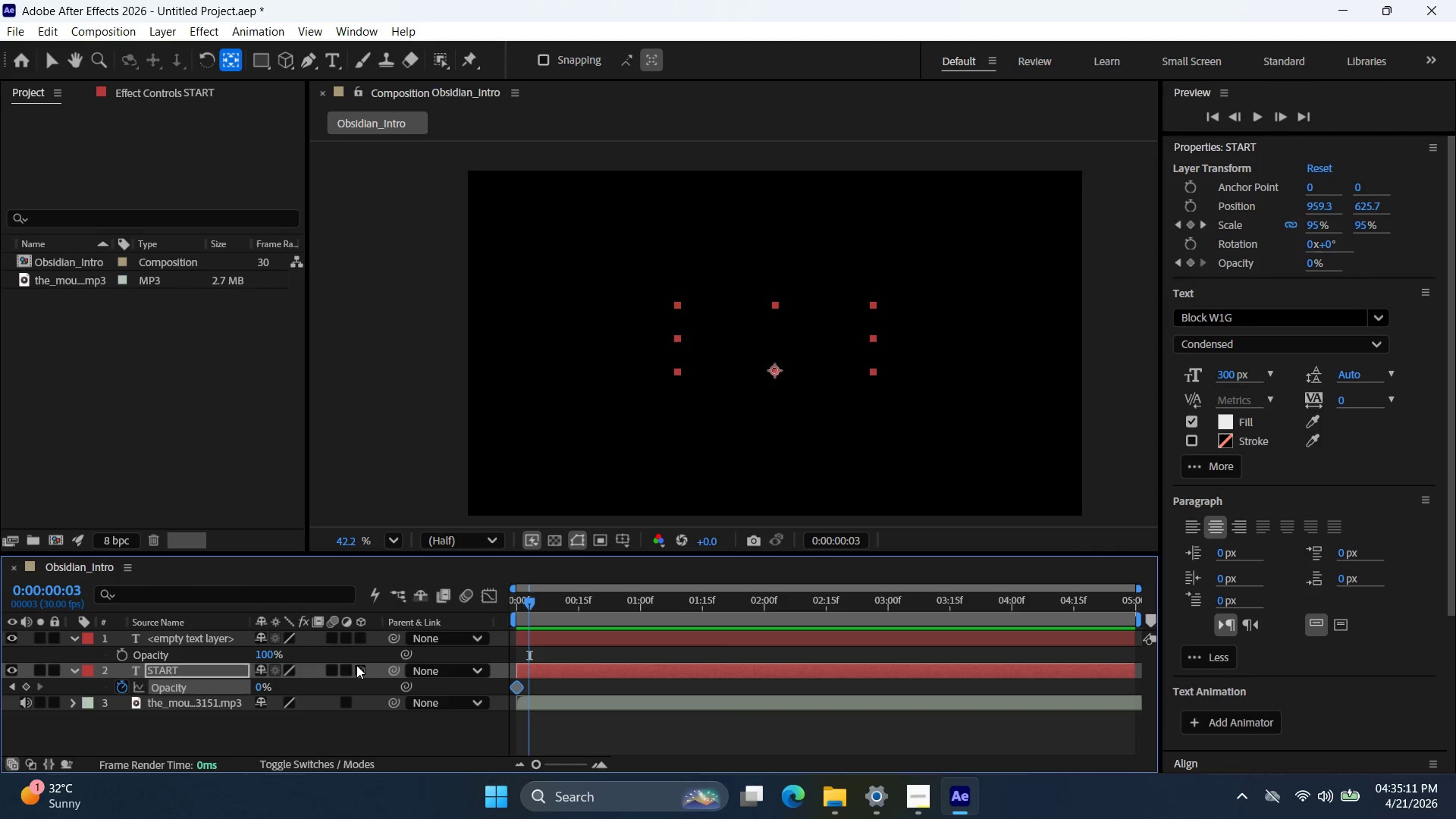 
key(PageDown)
 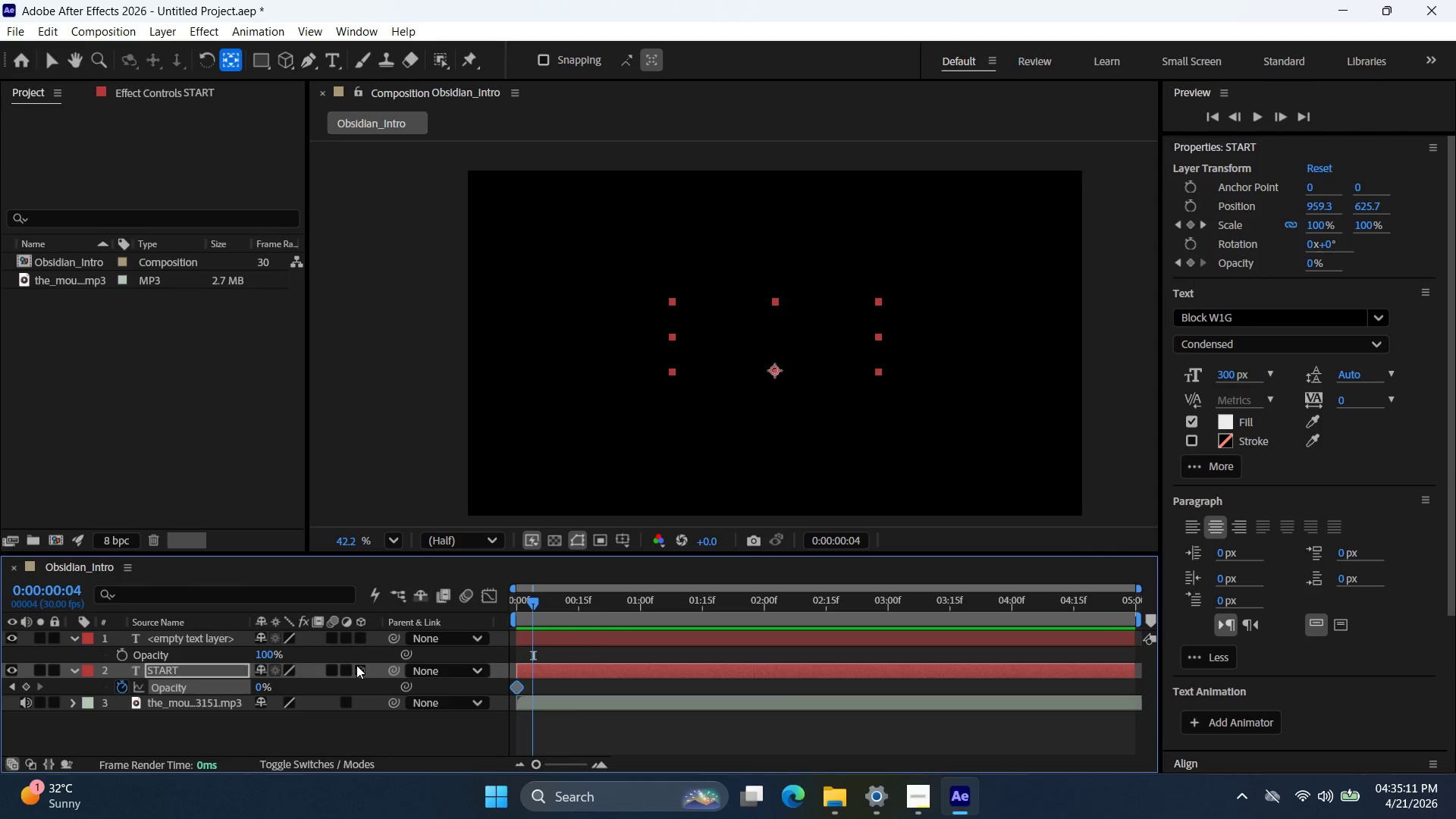 
key(PageDown)
 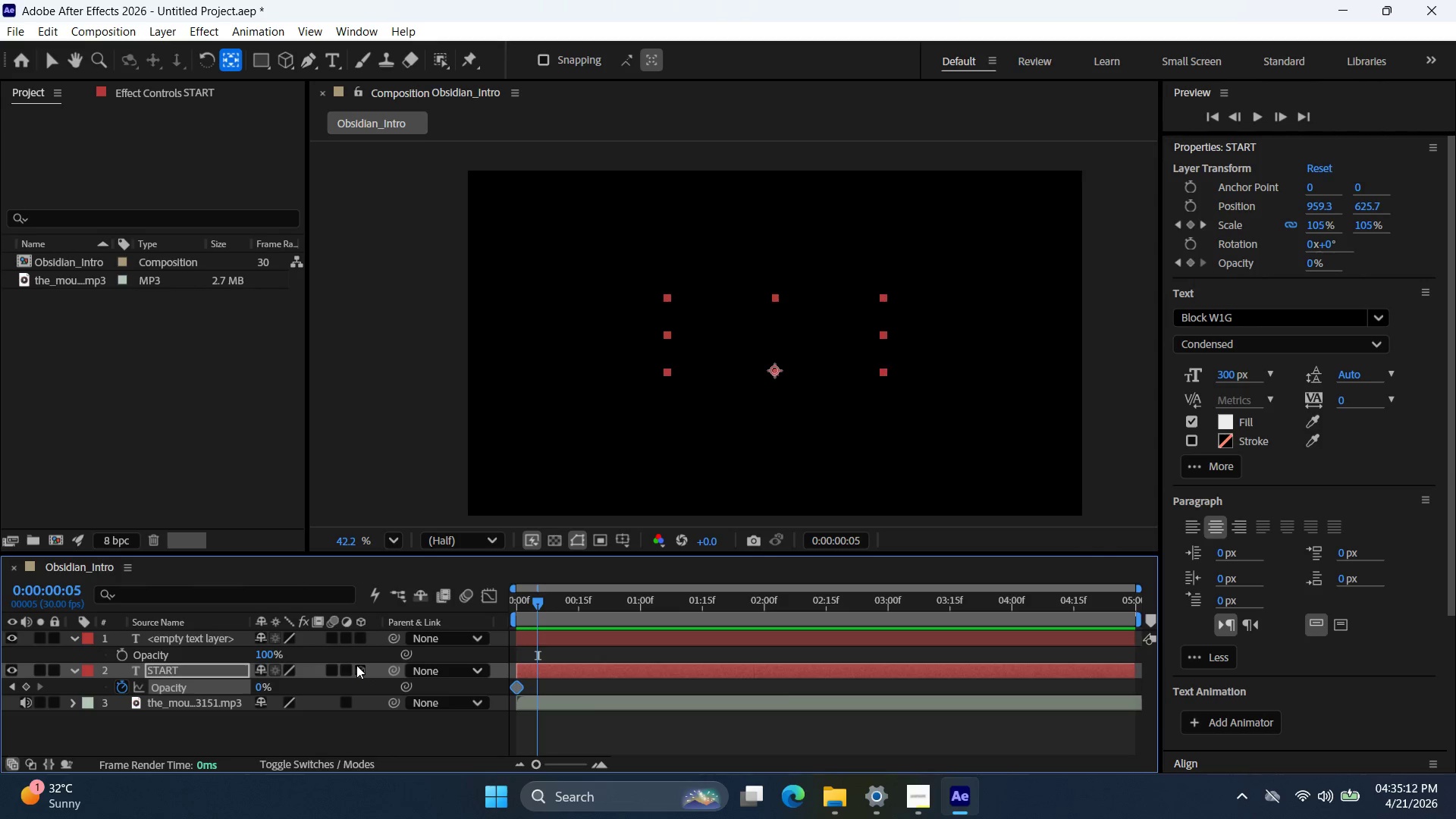 
key(PageDown)
 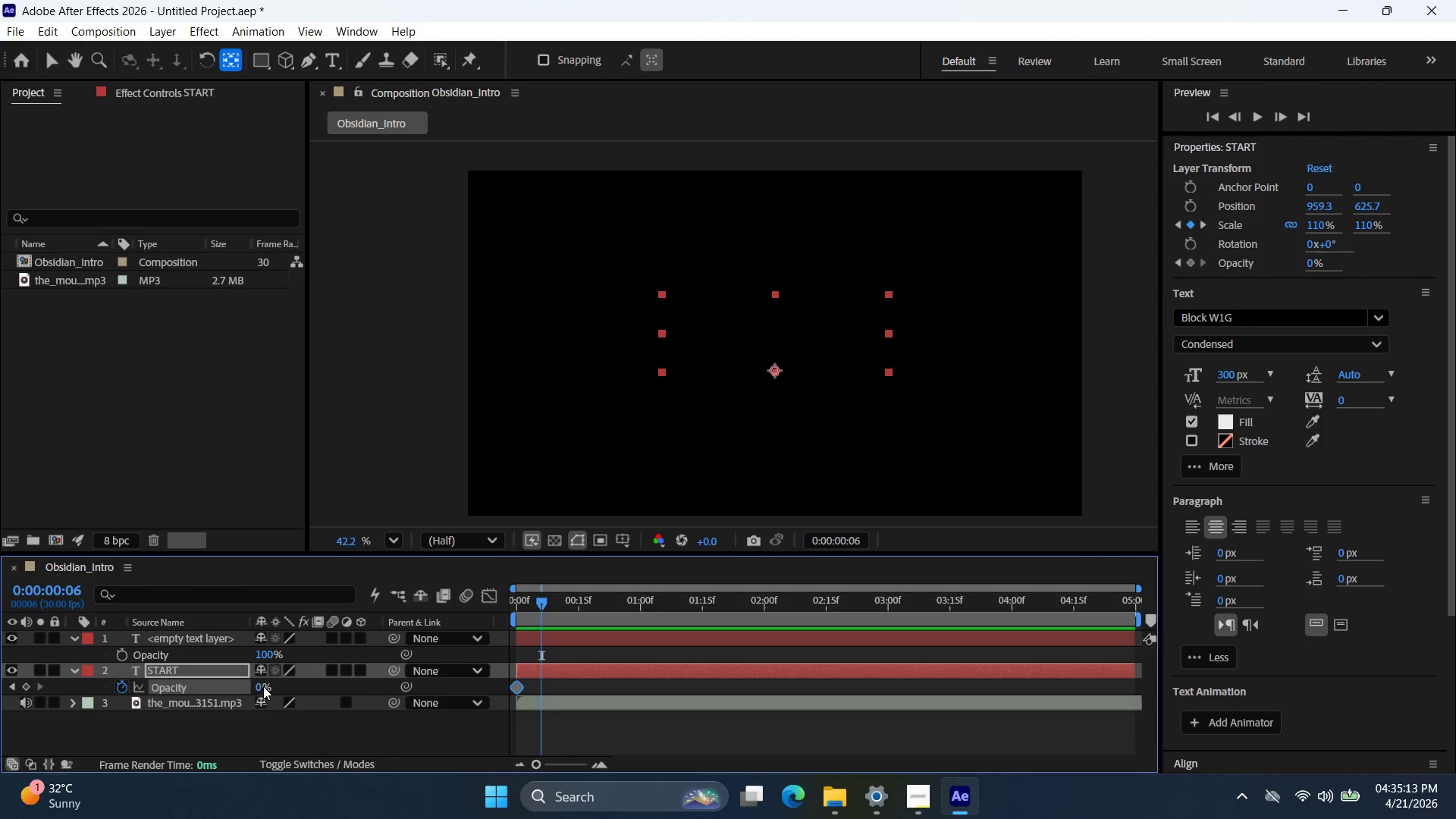 
double_click([263, 686])
 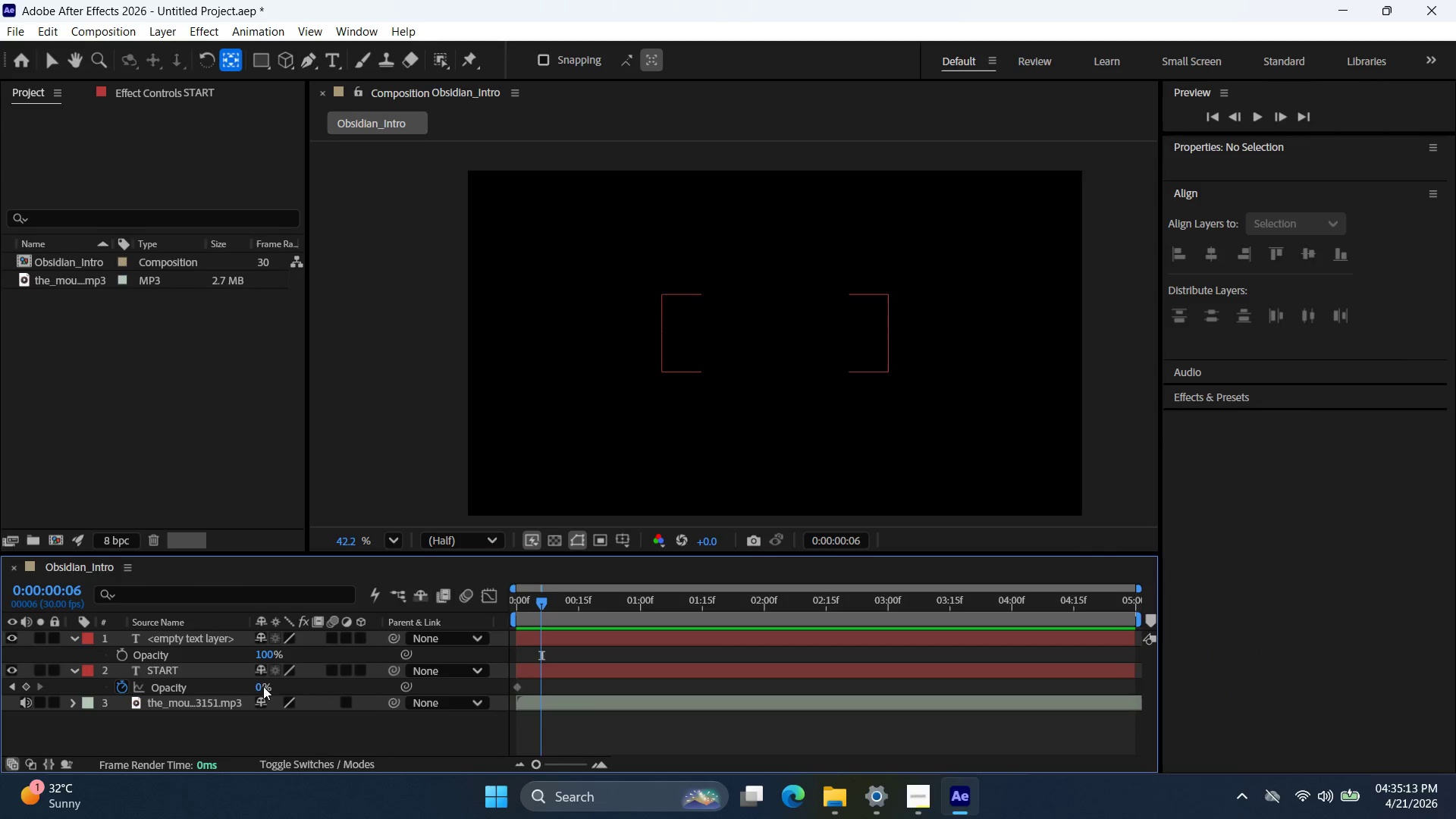 
triple_click([263, 686])
 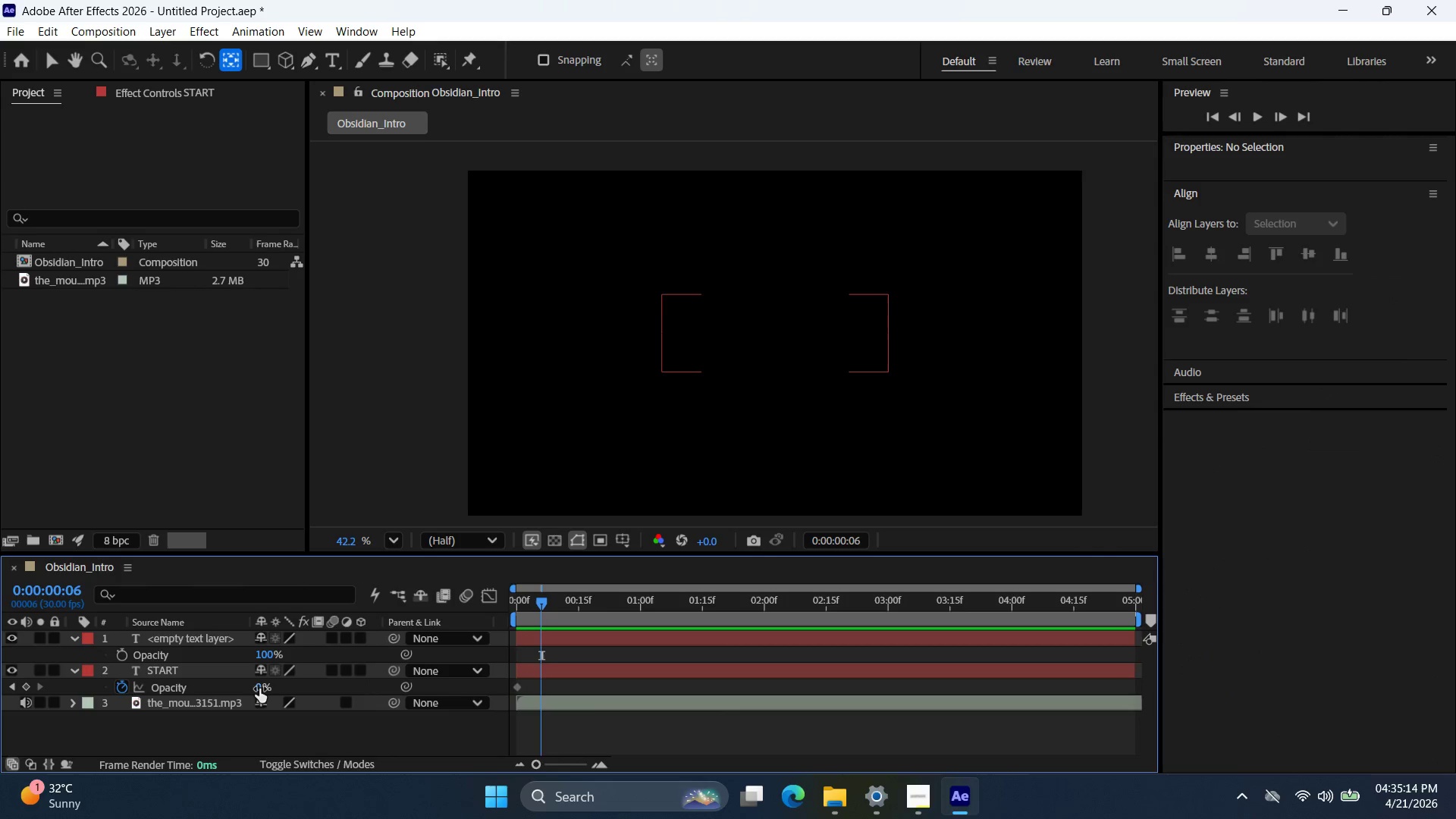 
triple_click([259, 689])
 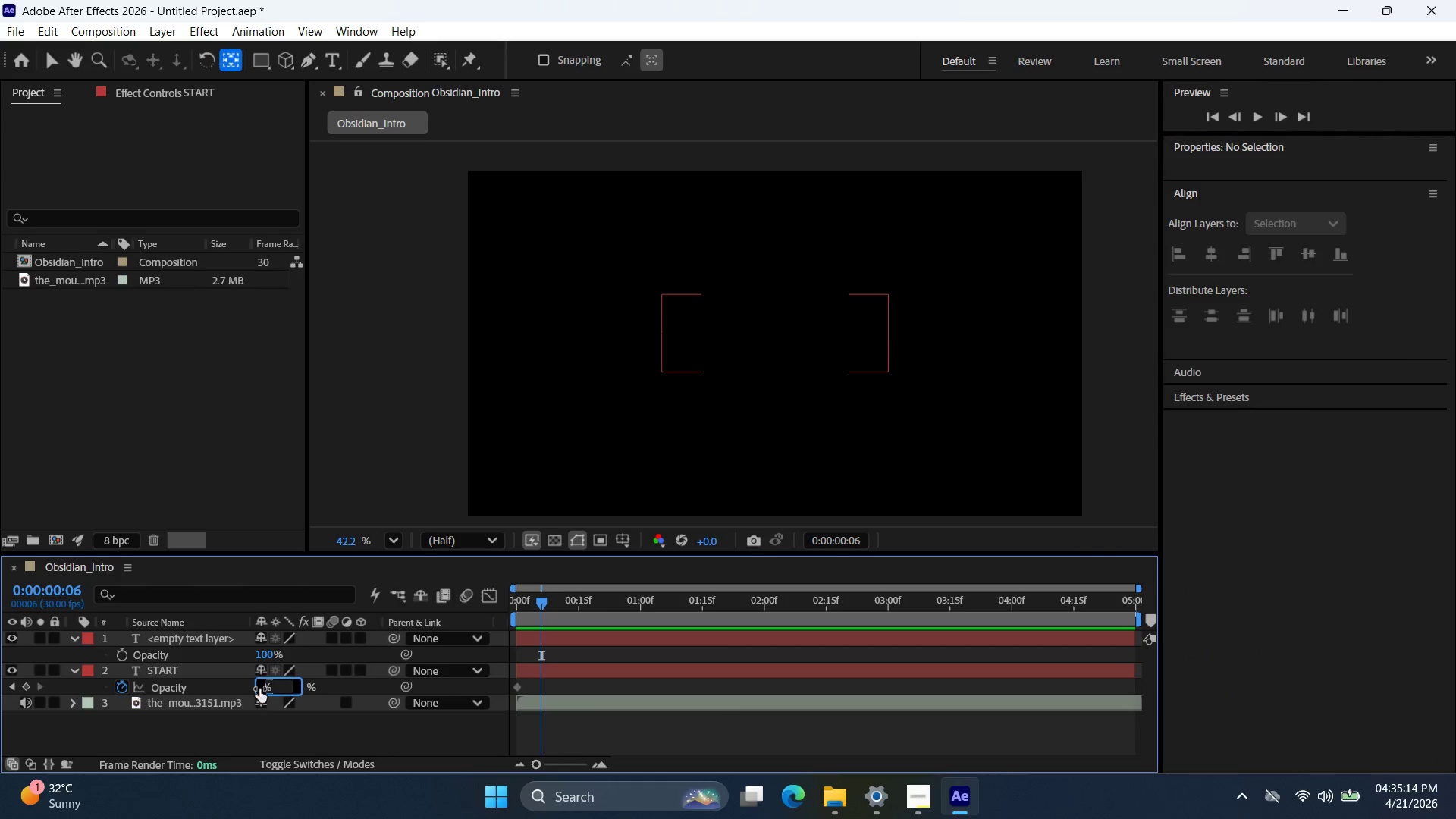 
triple_click([259, 689])
 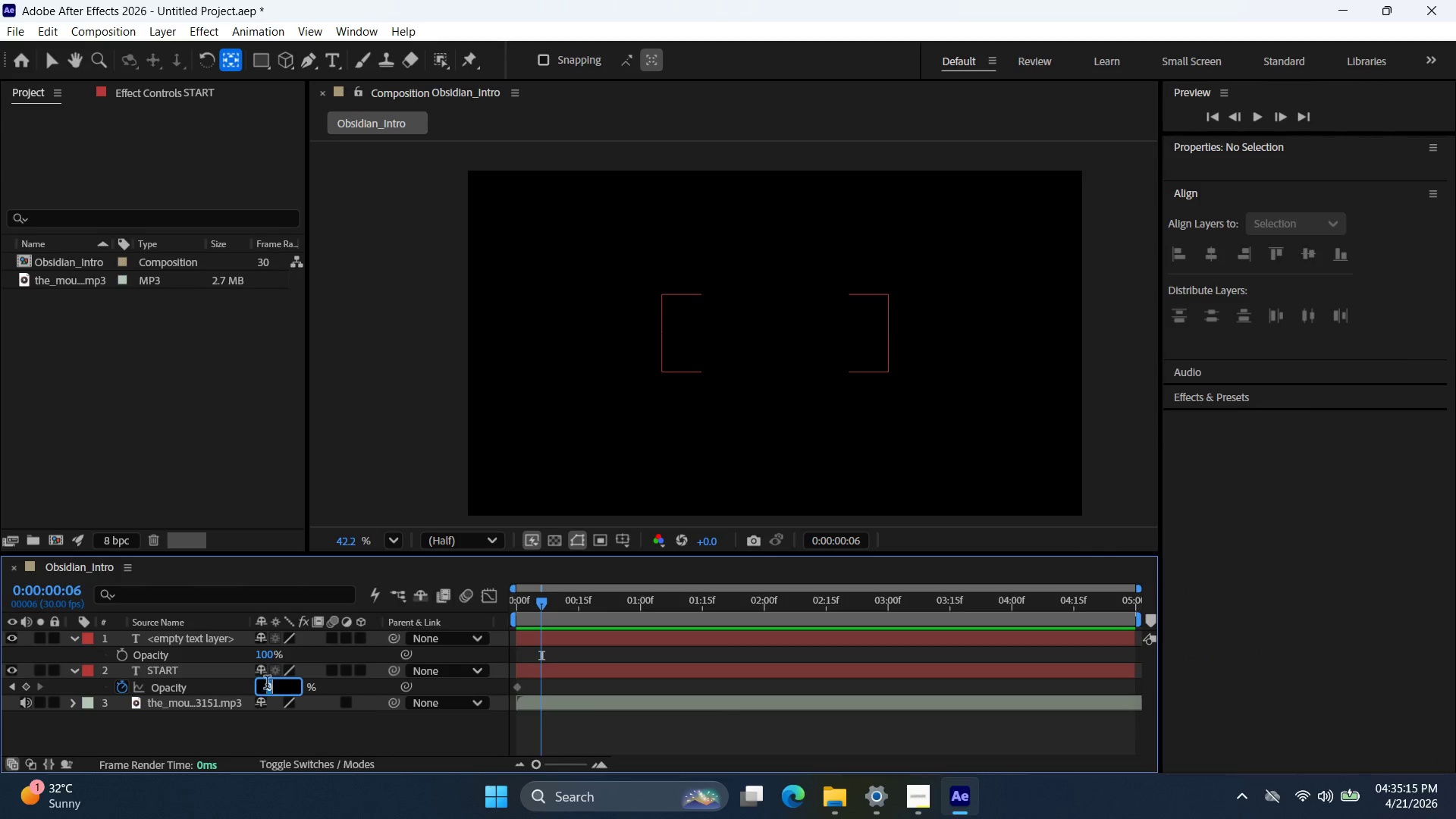 
type(100)
 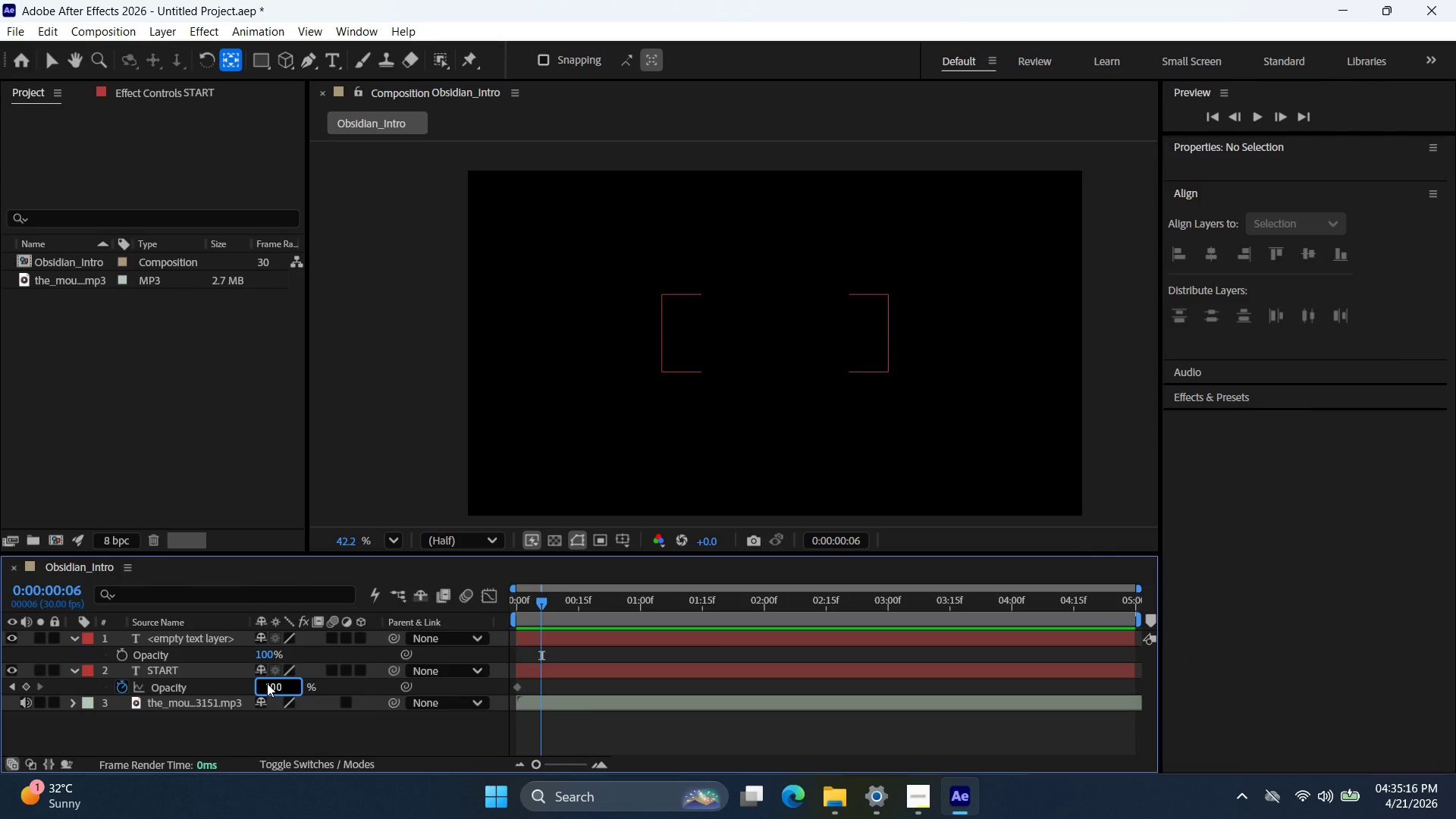 
key(Enter)
 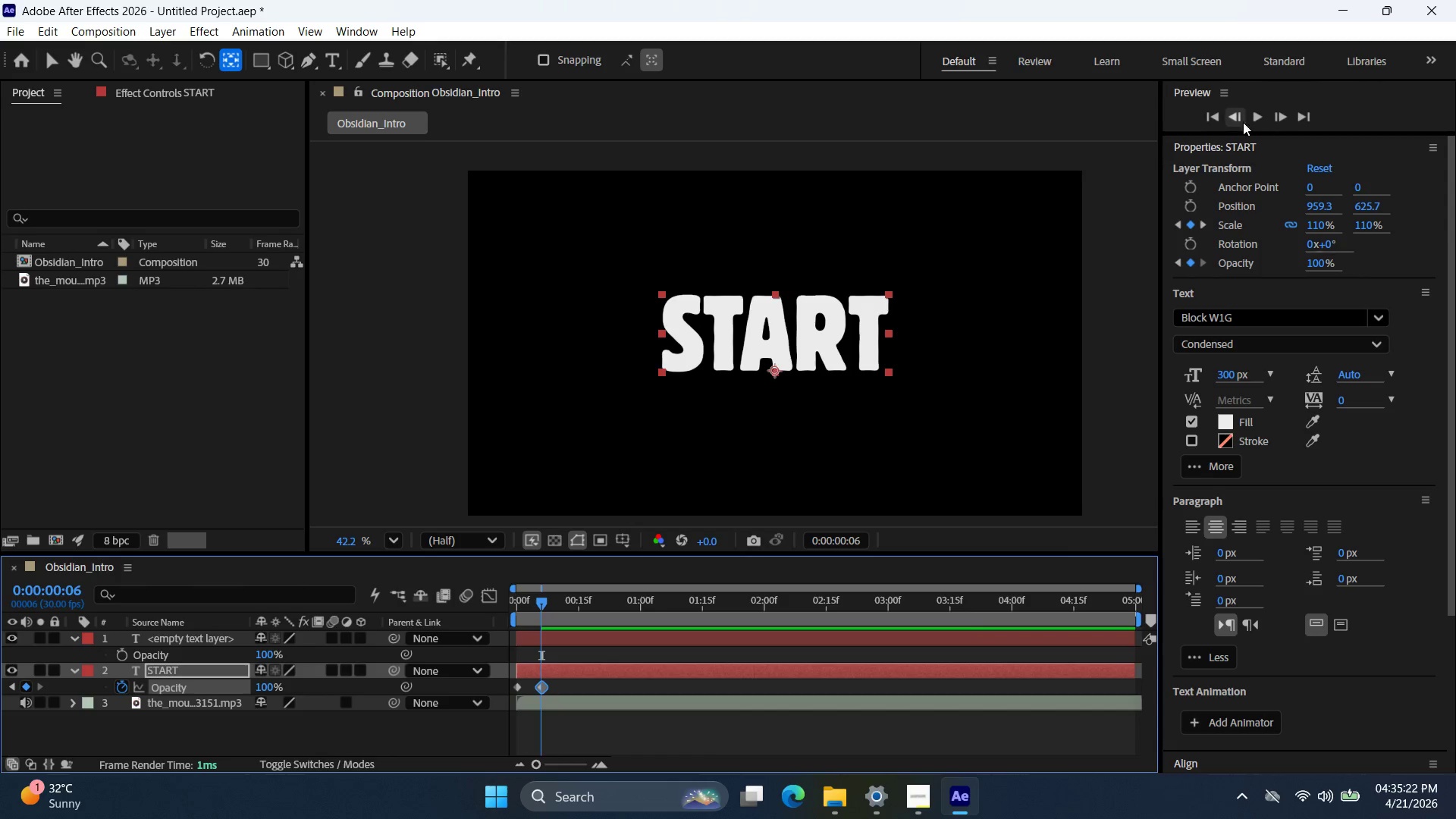 
wait(7.75)
 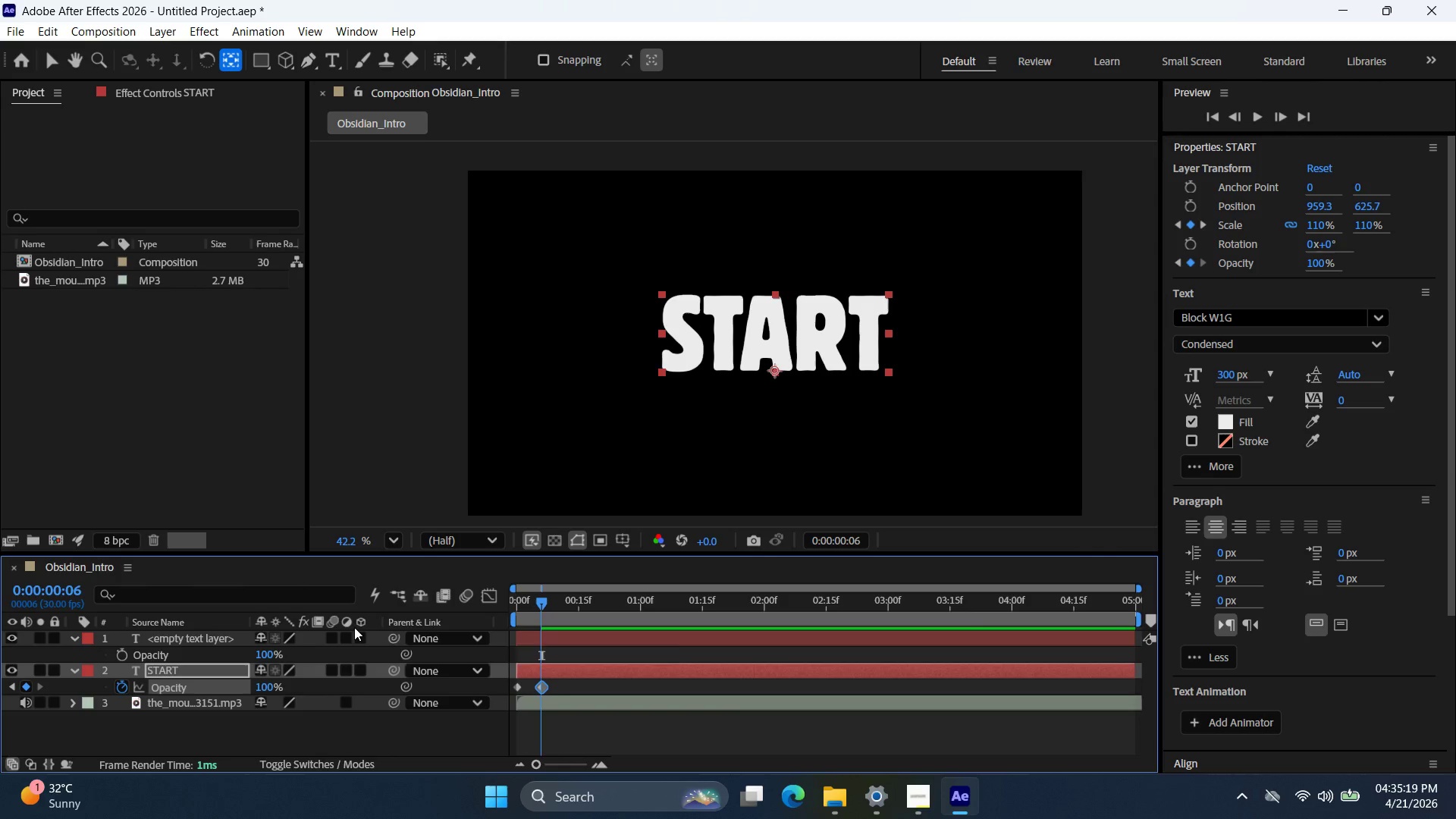 
left_click([1208, 119])